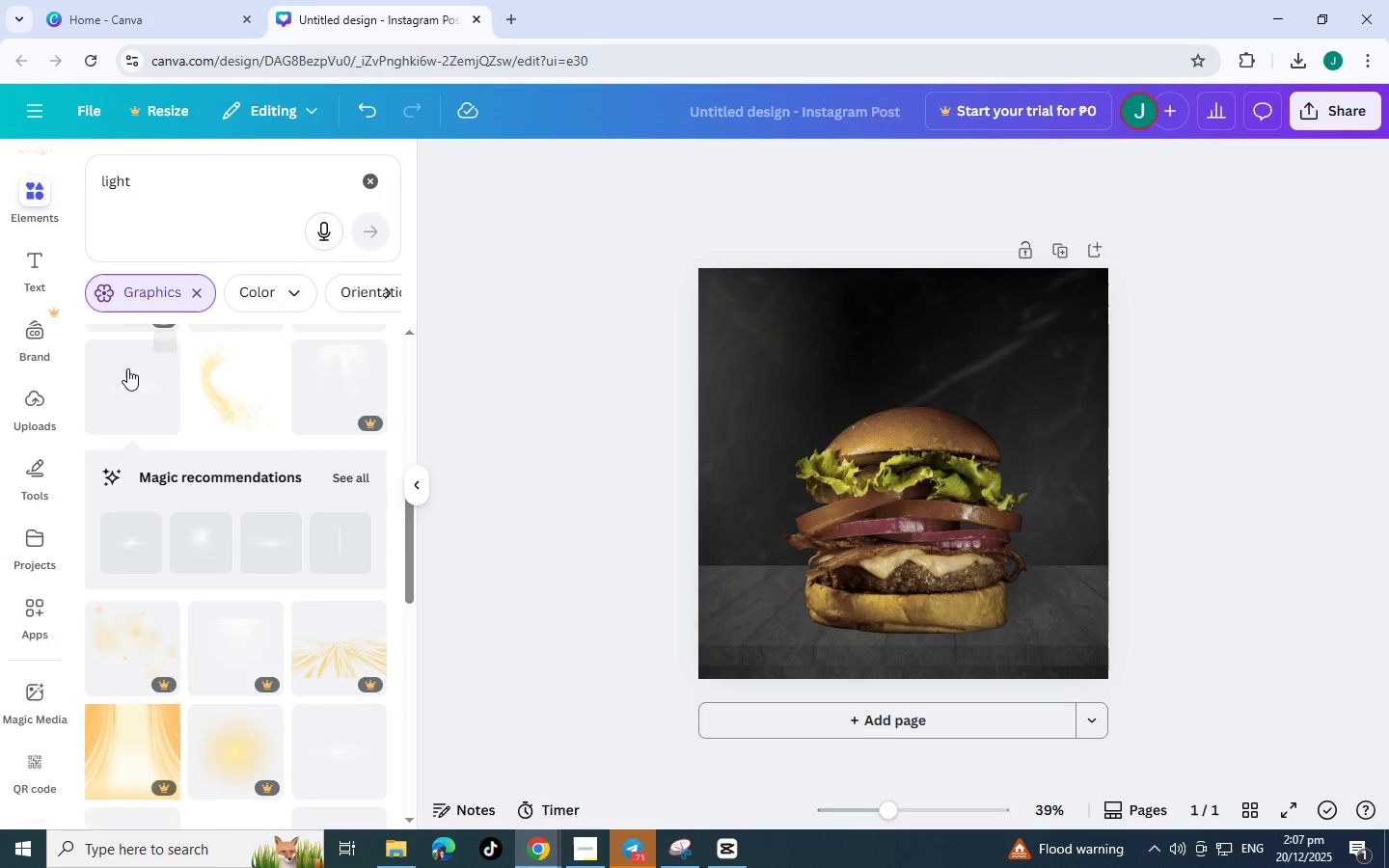 
scroll: coordinate [150, 595], scroll_direction: down, amount: 8.0
 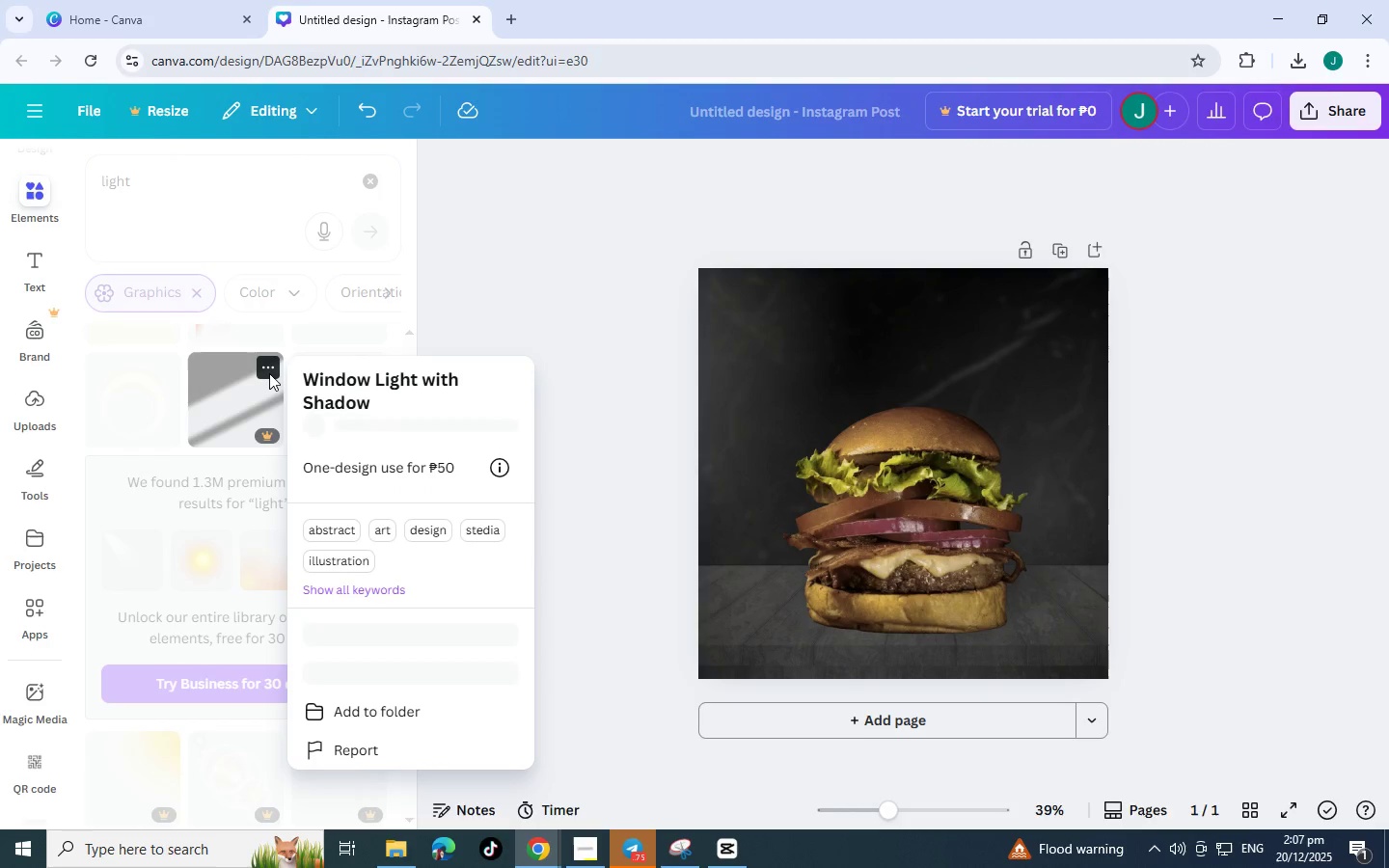 
left_click([267, 372])
 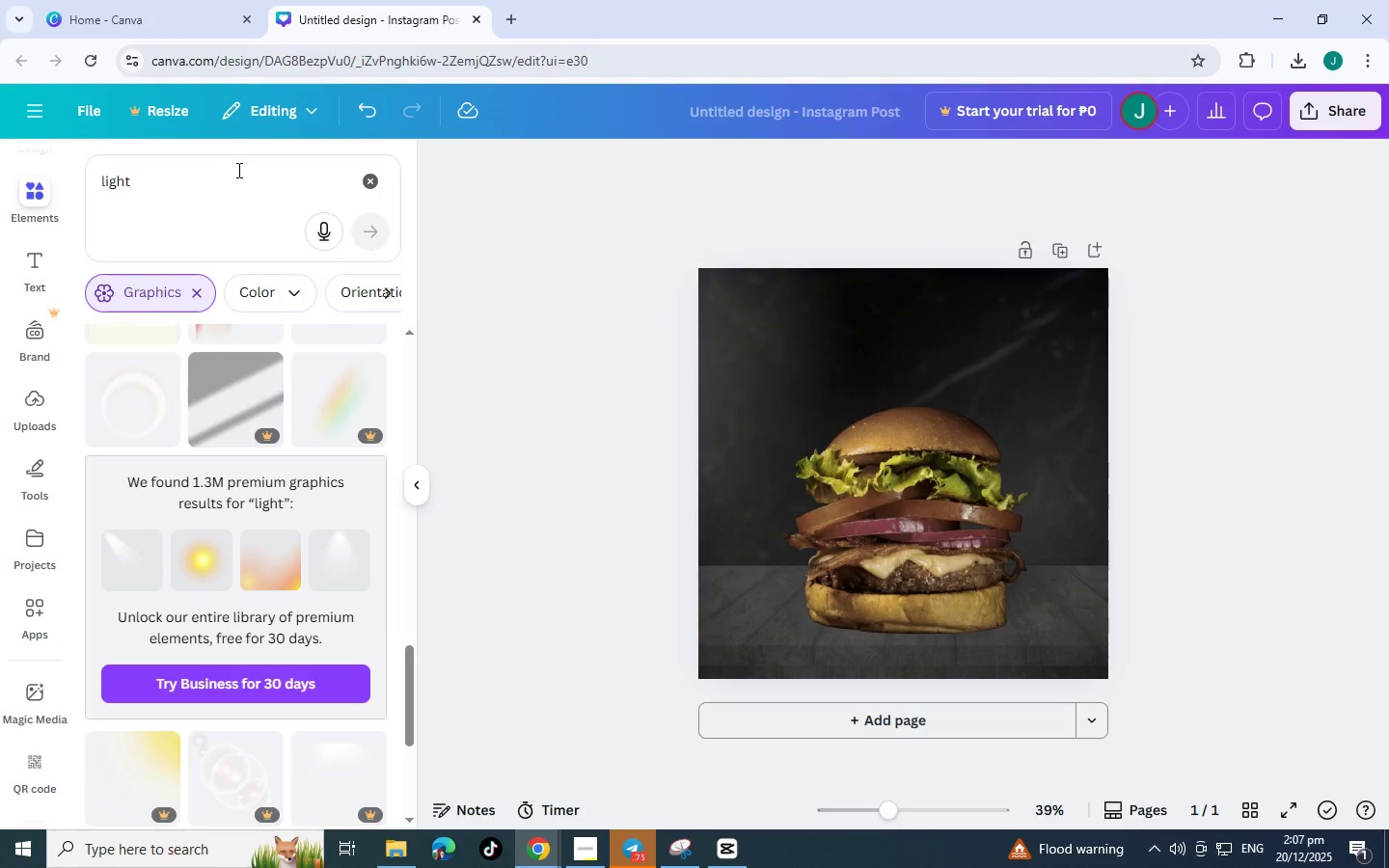 
left_click_drag(start_coordinate=[237, 180], to_coordinate=[0, 154])
 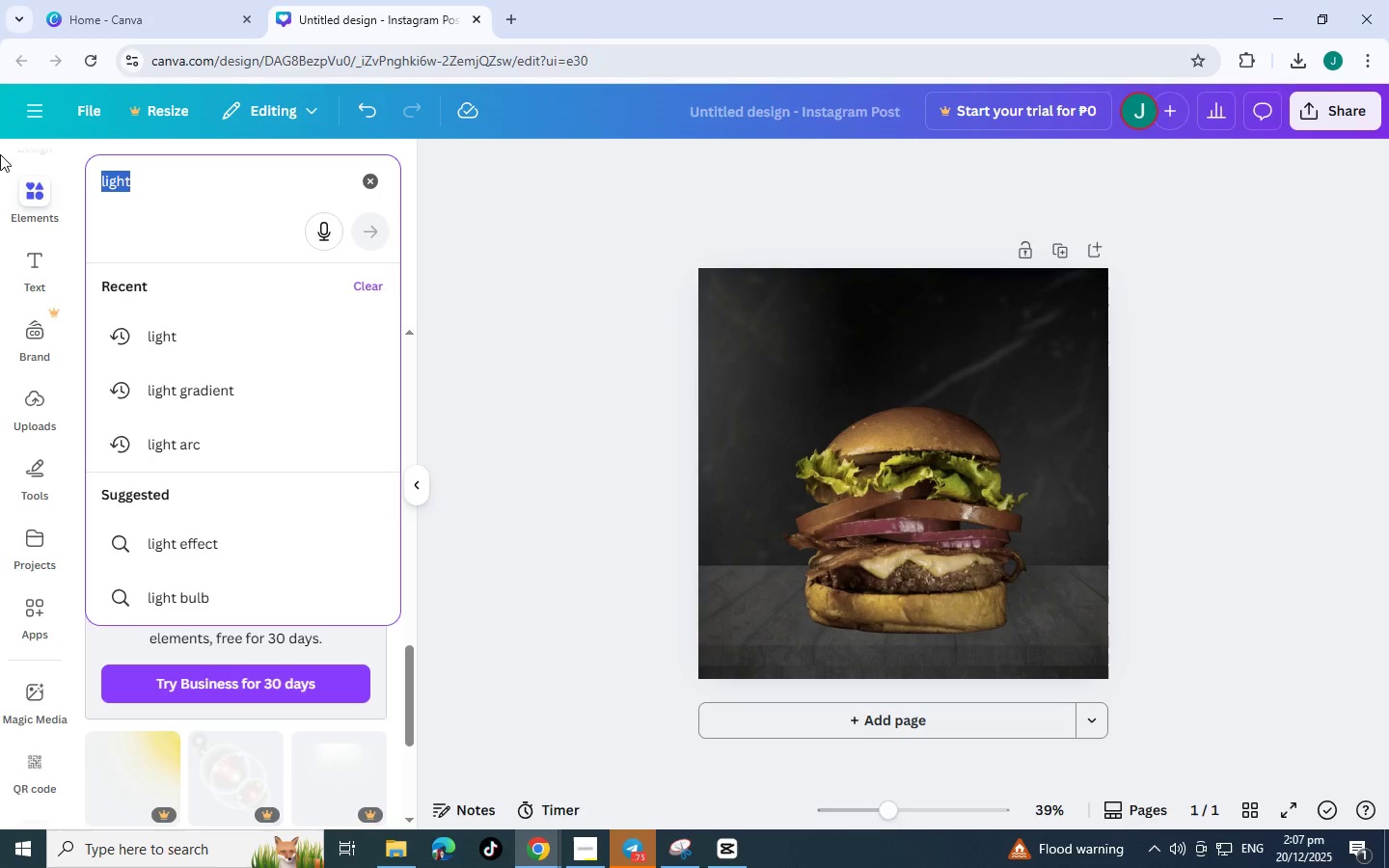 
type(window lighj)
key(Backspace)
type(t)
 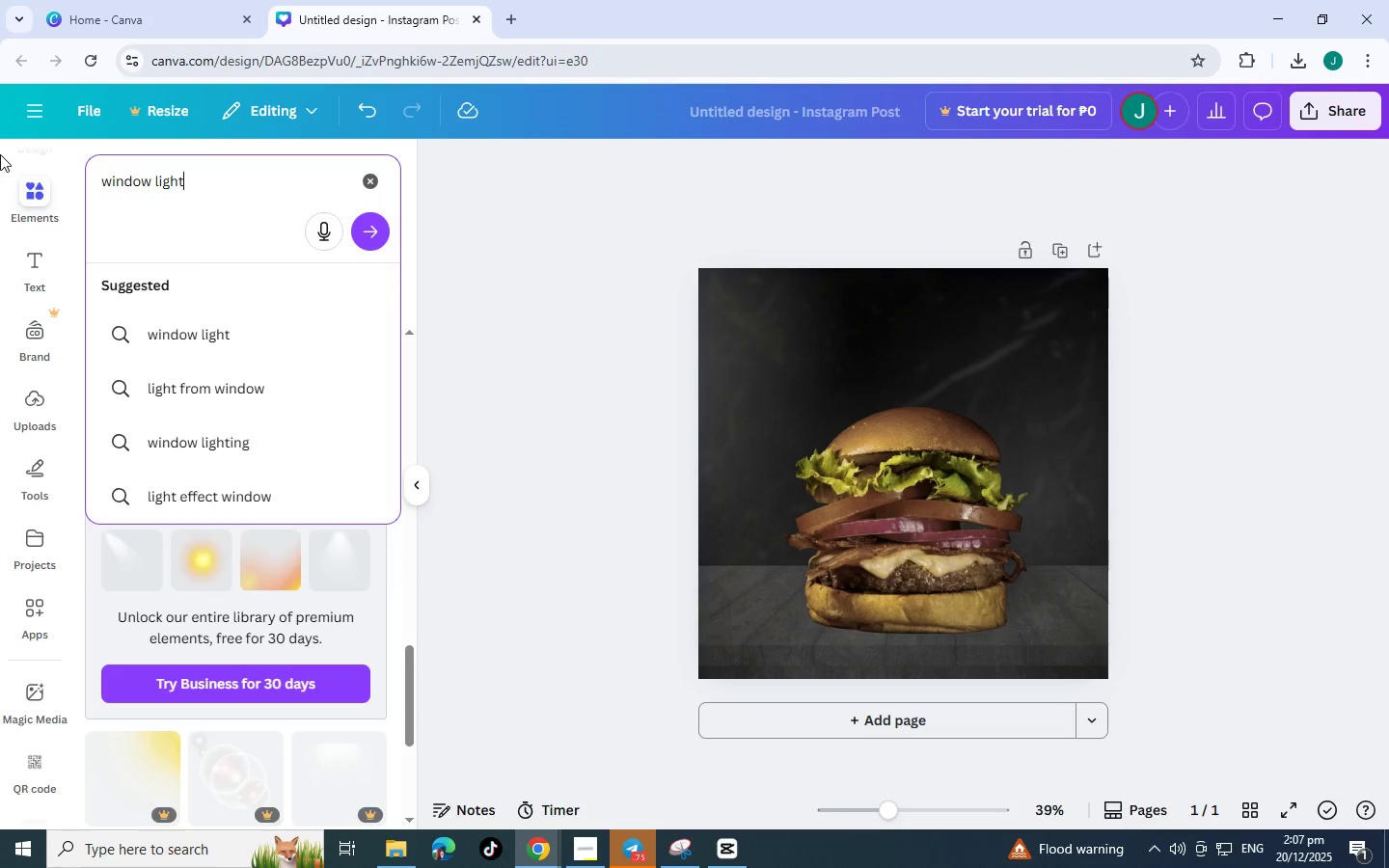 
key(Enter)
 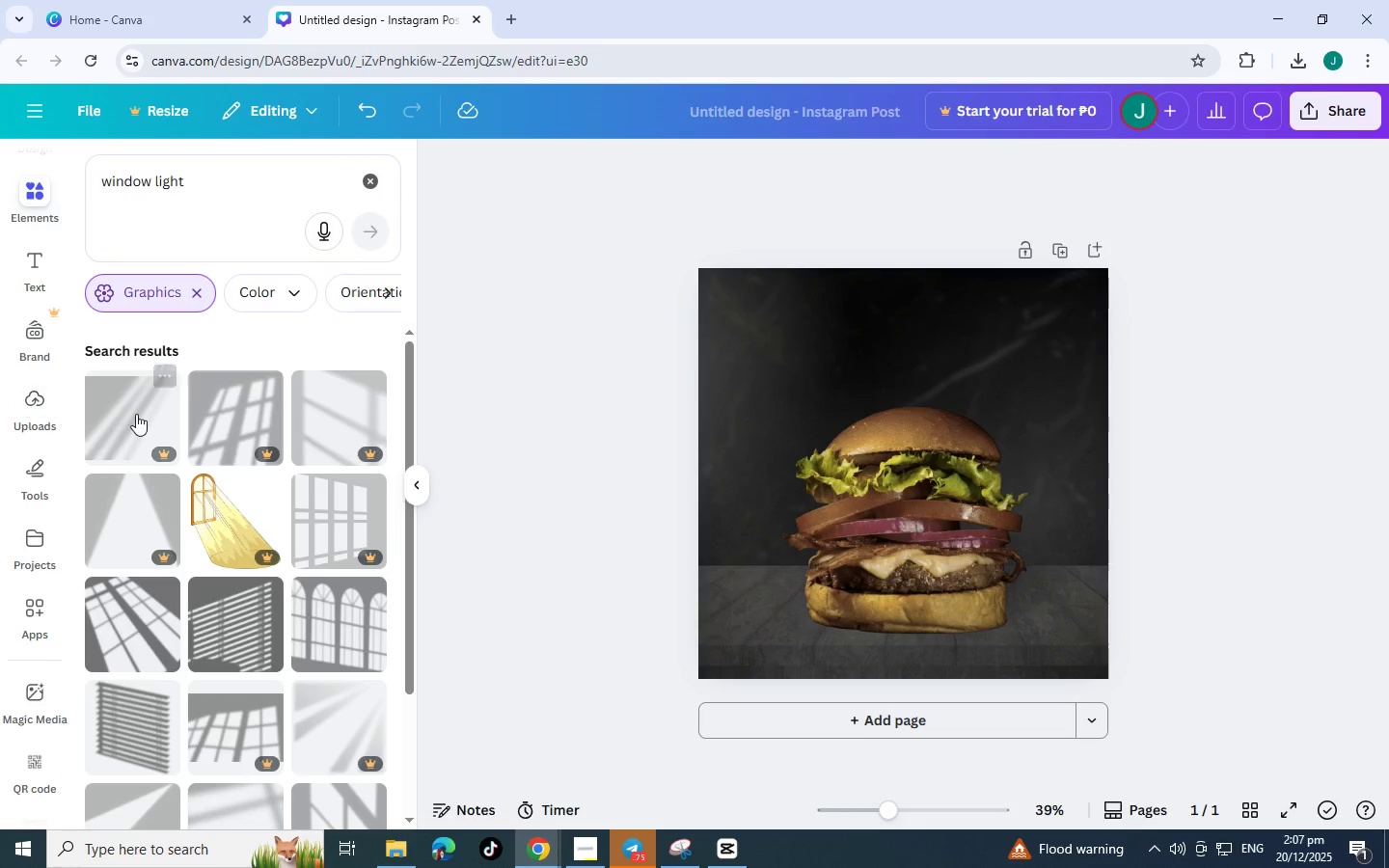 
scroll: coordinate [272, 602], scroll_direction: down, amount: 11.0
 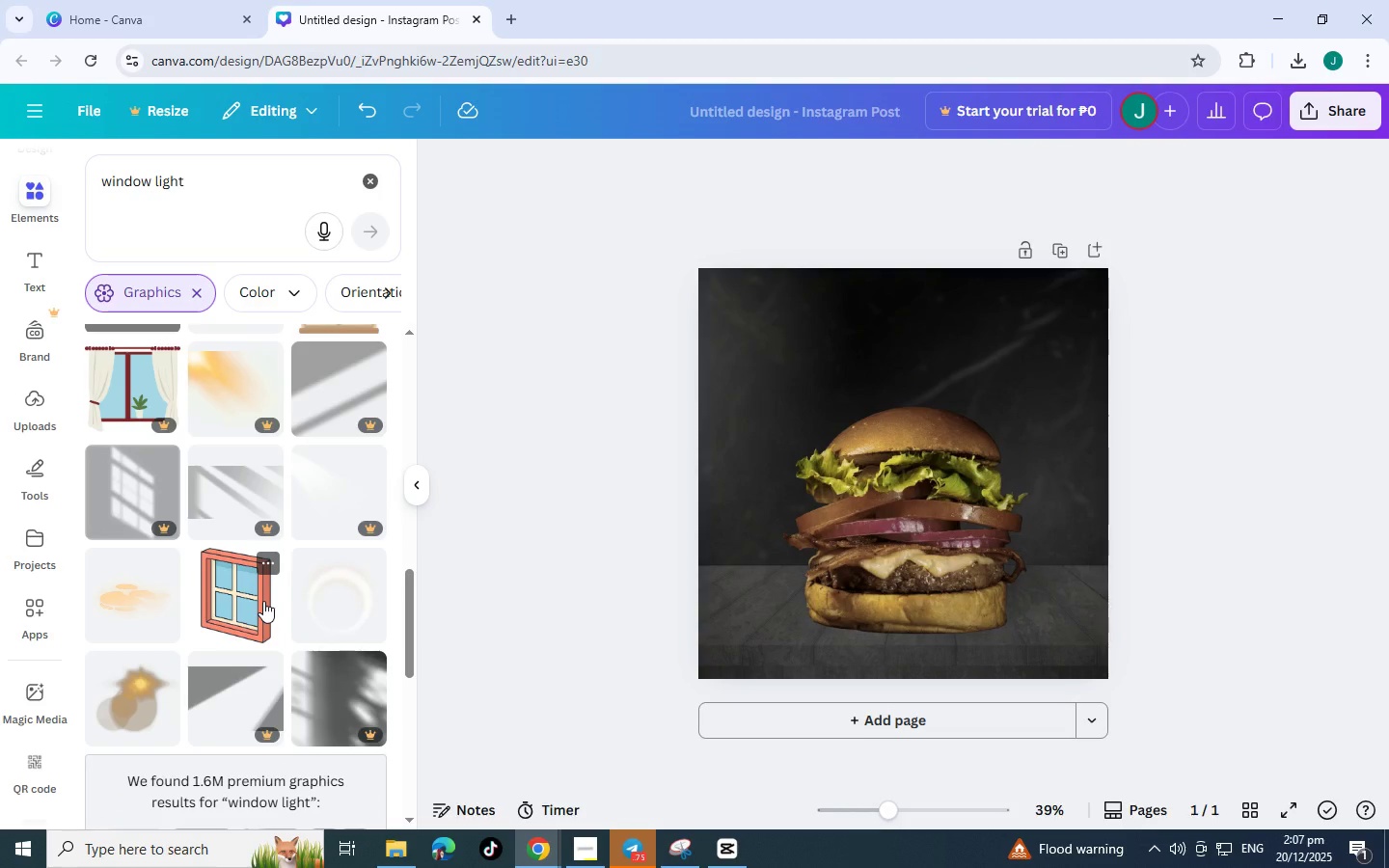 
scroll: coordinate [263, 601], scroll_direction: down, amount: 3.0
 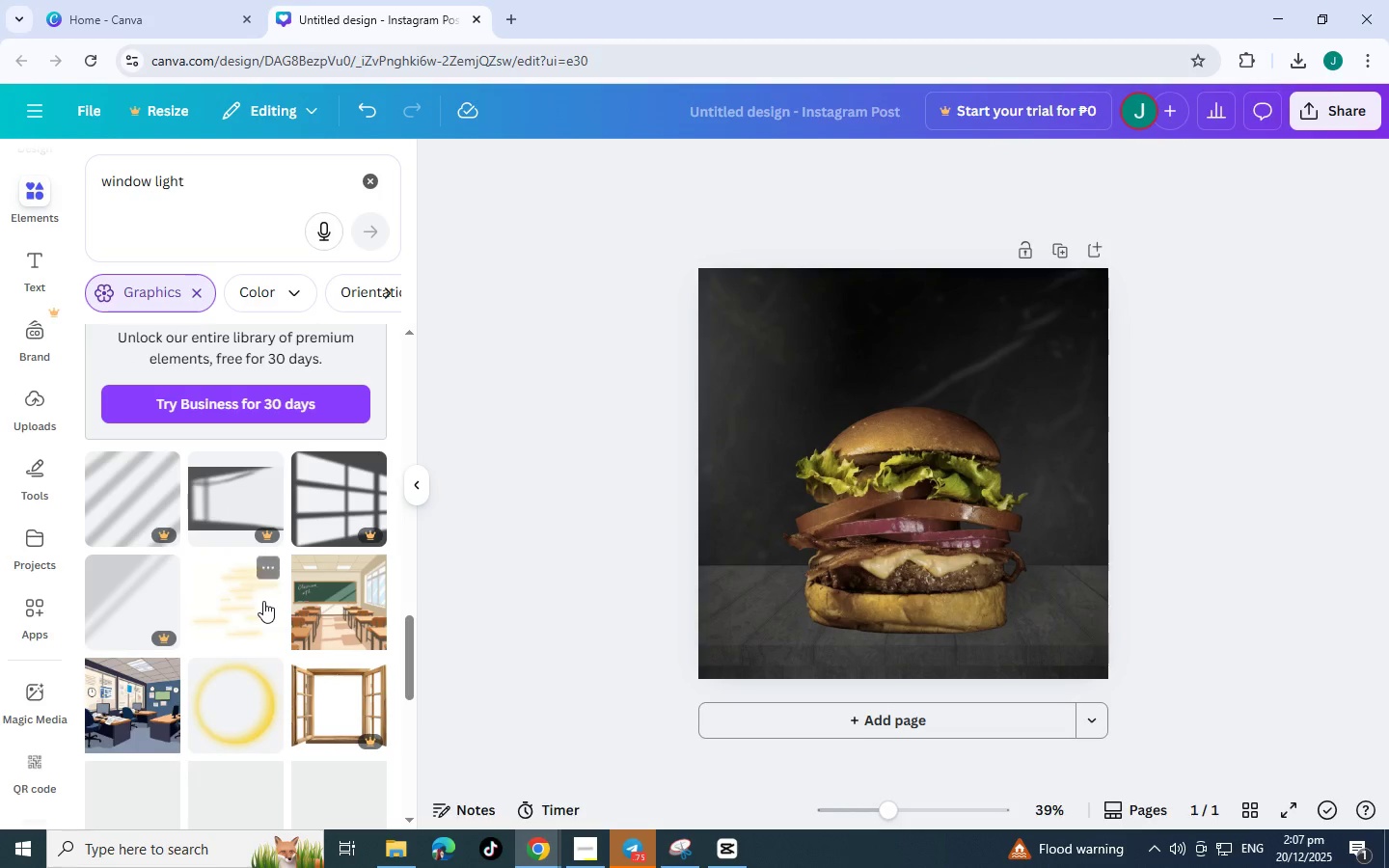 
scroll: coordinate [263, 600], scroll_direction: up, amount: 3.0
 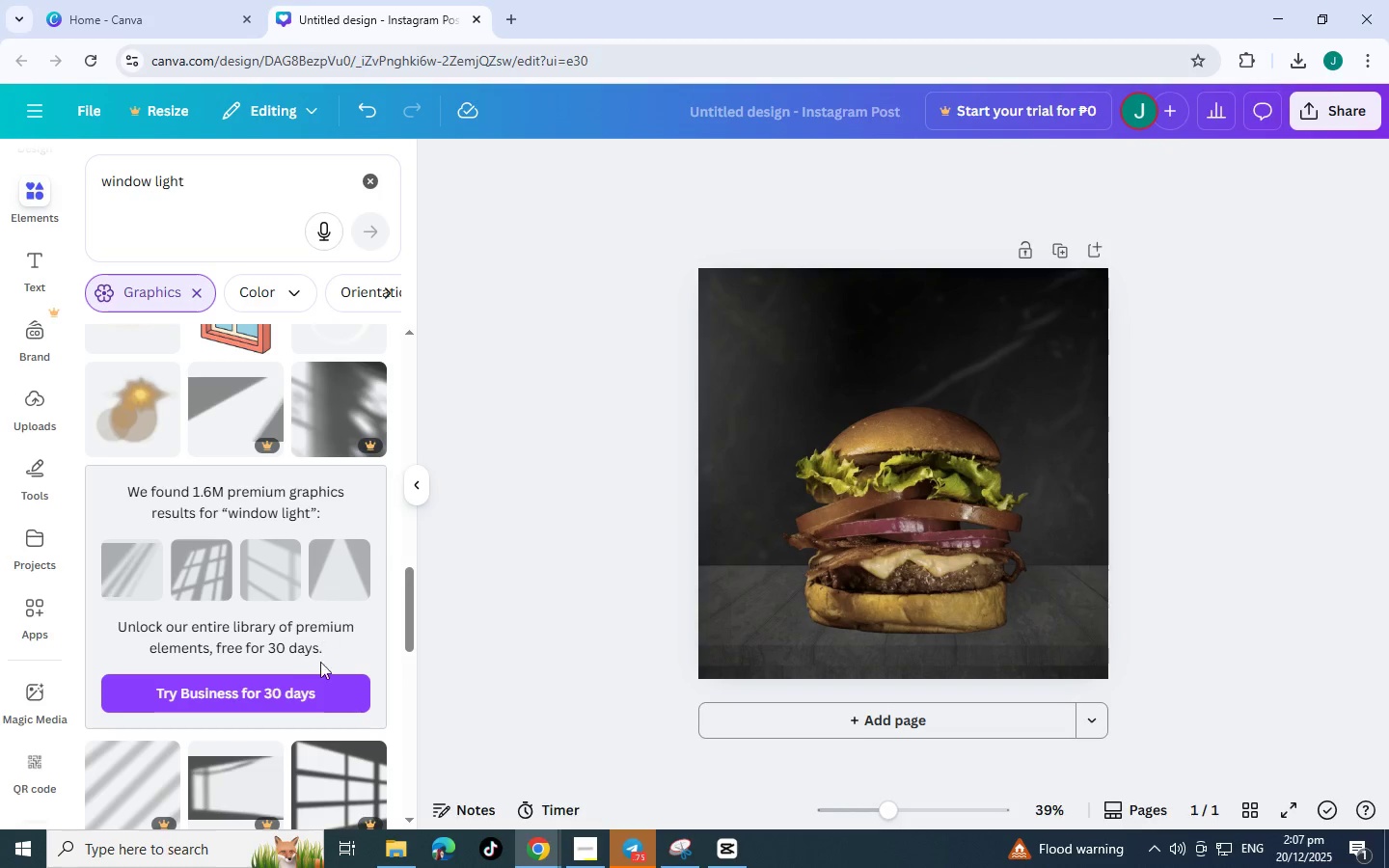 
scroll: coordinate [294, 660], scroll_direction: down, amount: 9.0
 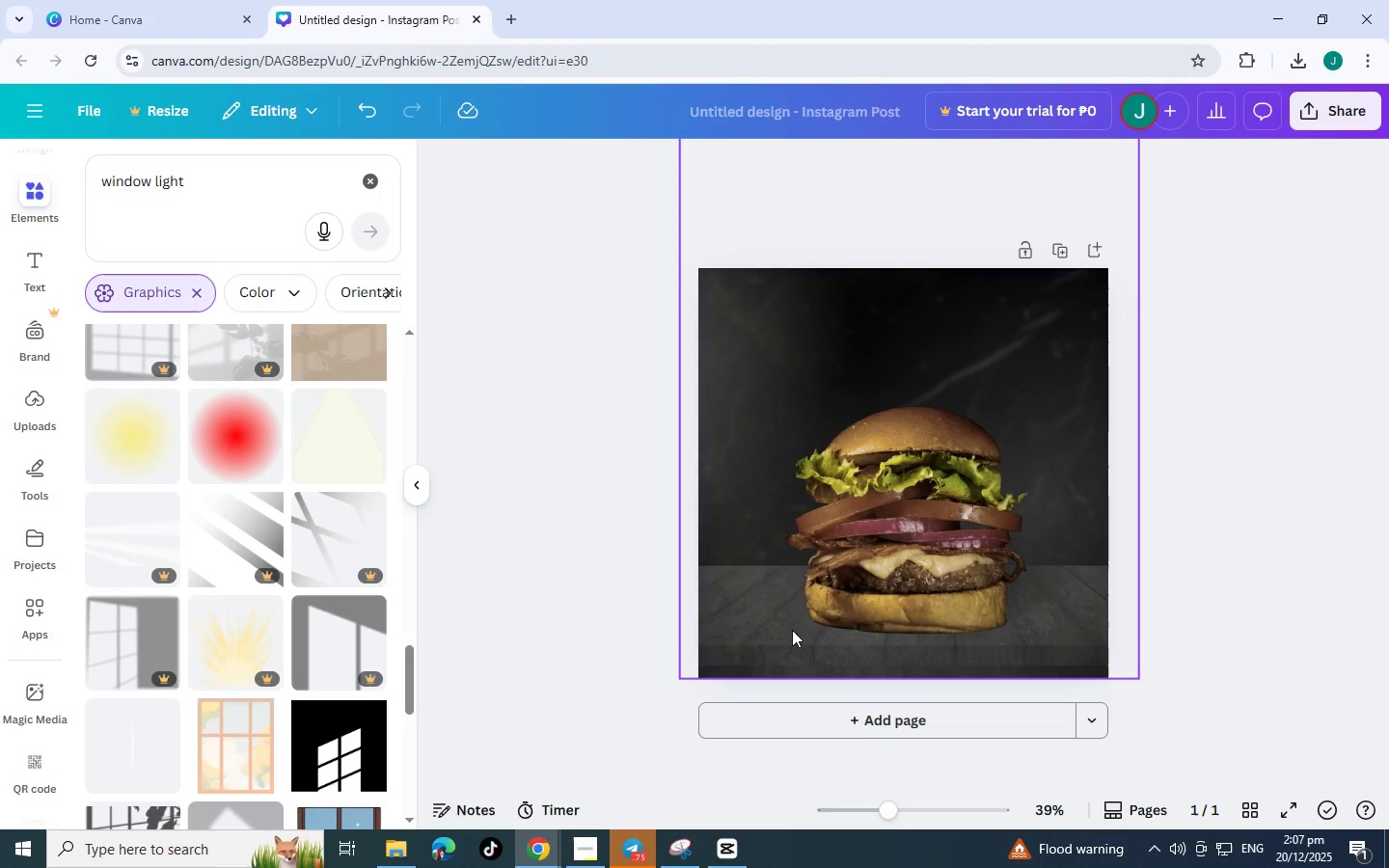 
left_click([729, 651])
 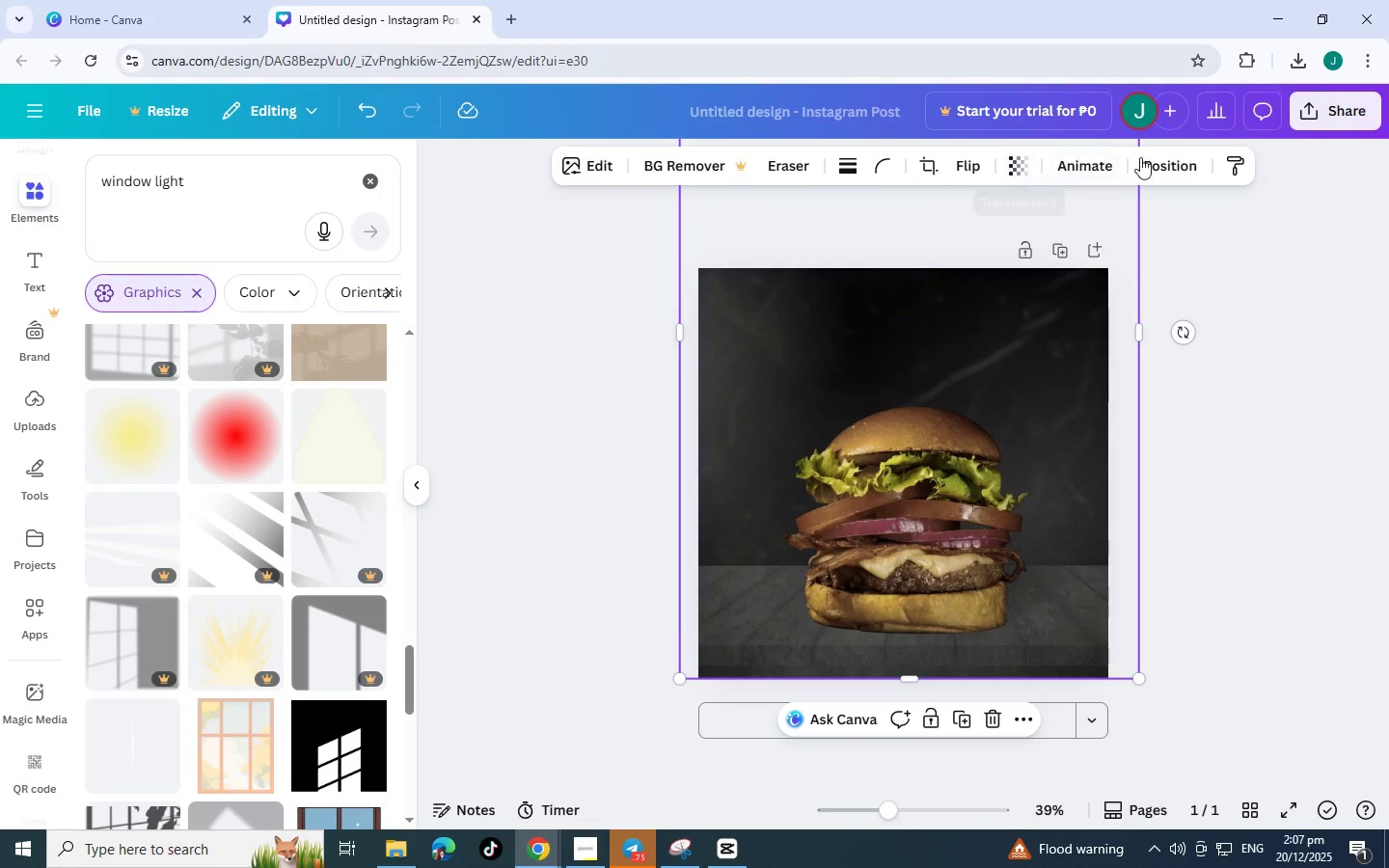 
mouse_move([1063, 171])
 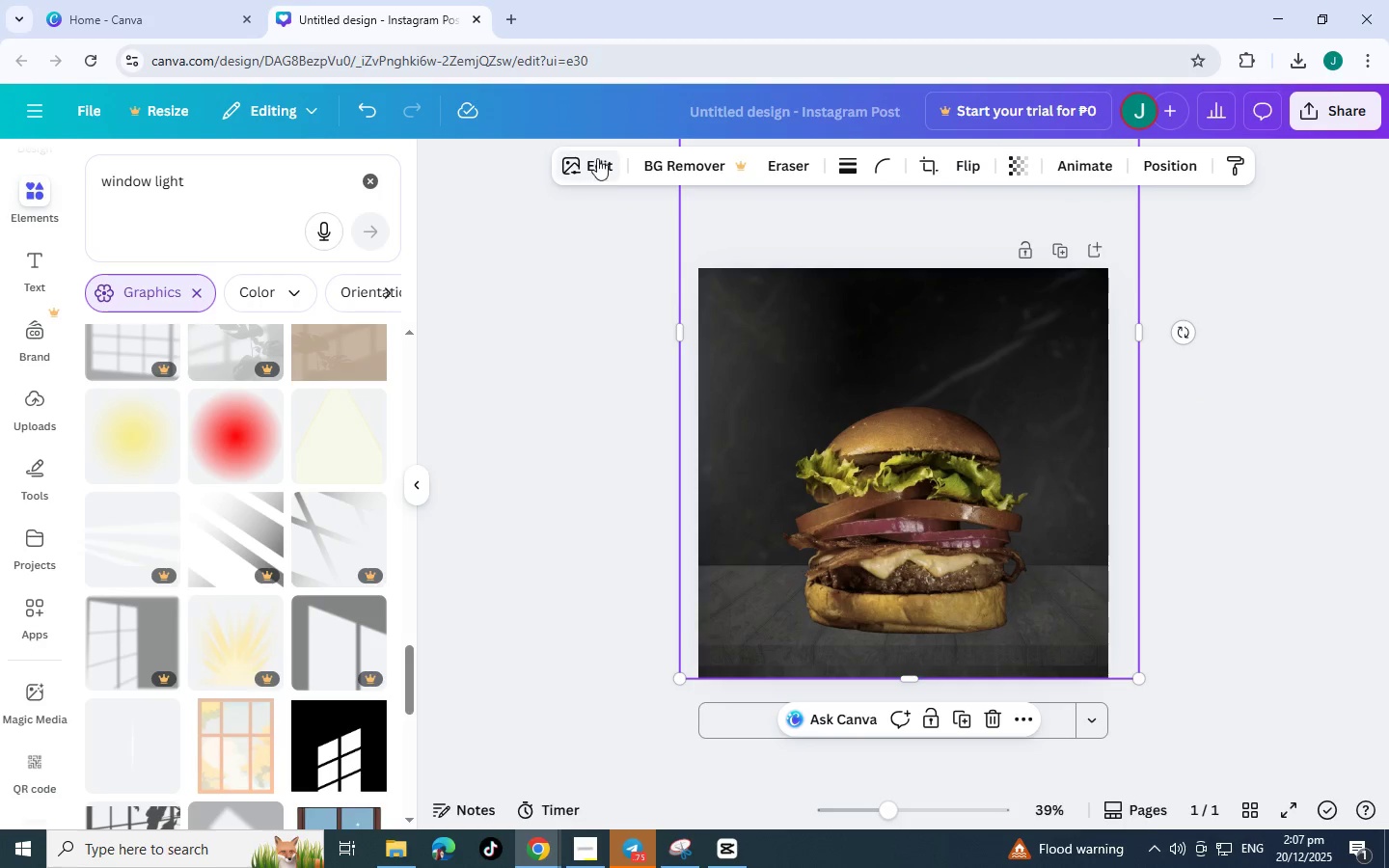 
left_click([597, 158])
 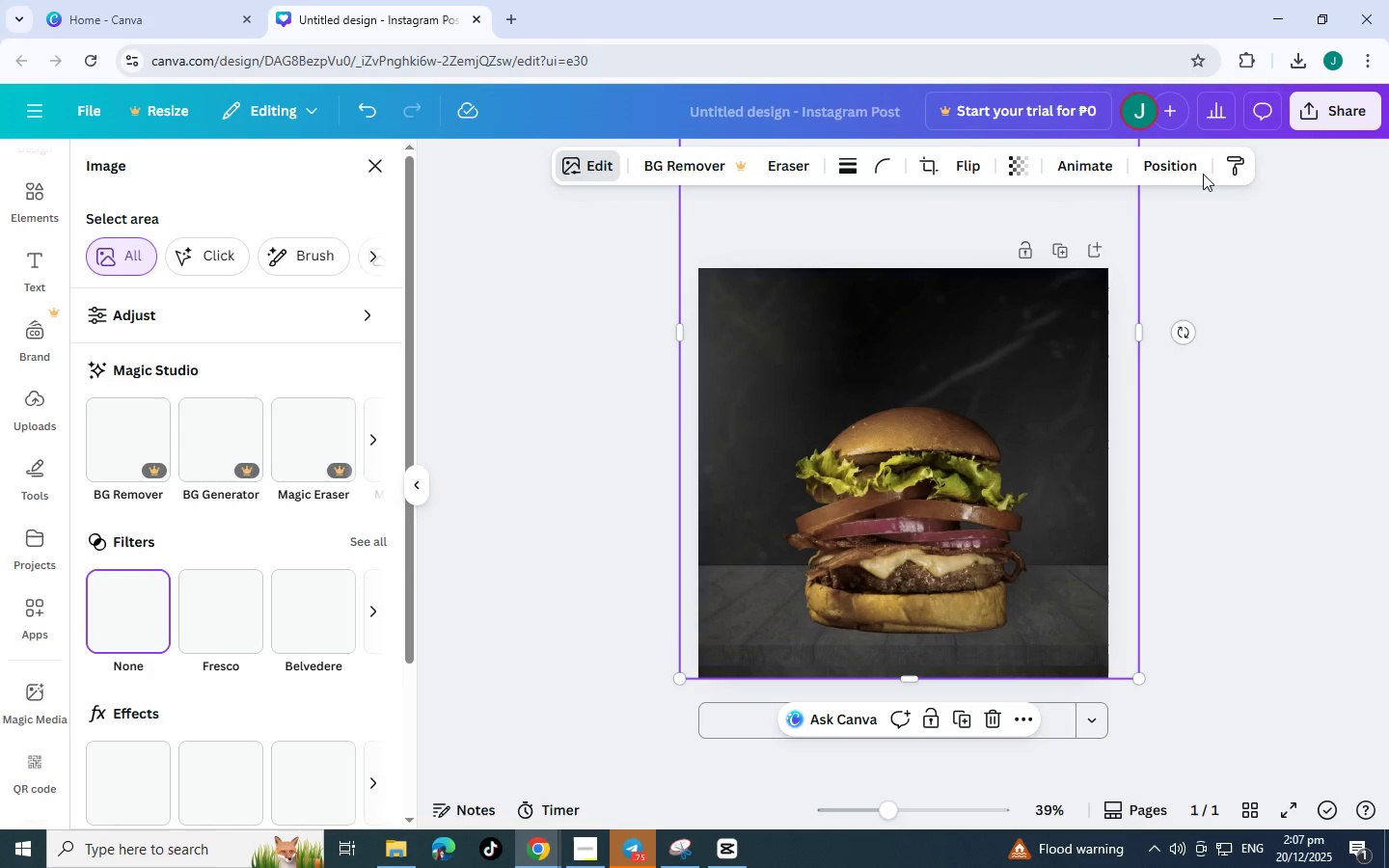 
left_click([1184, 167])
 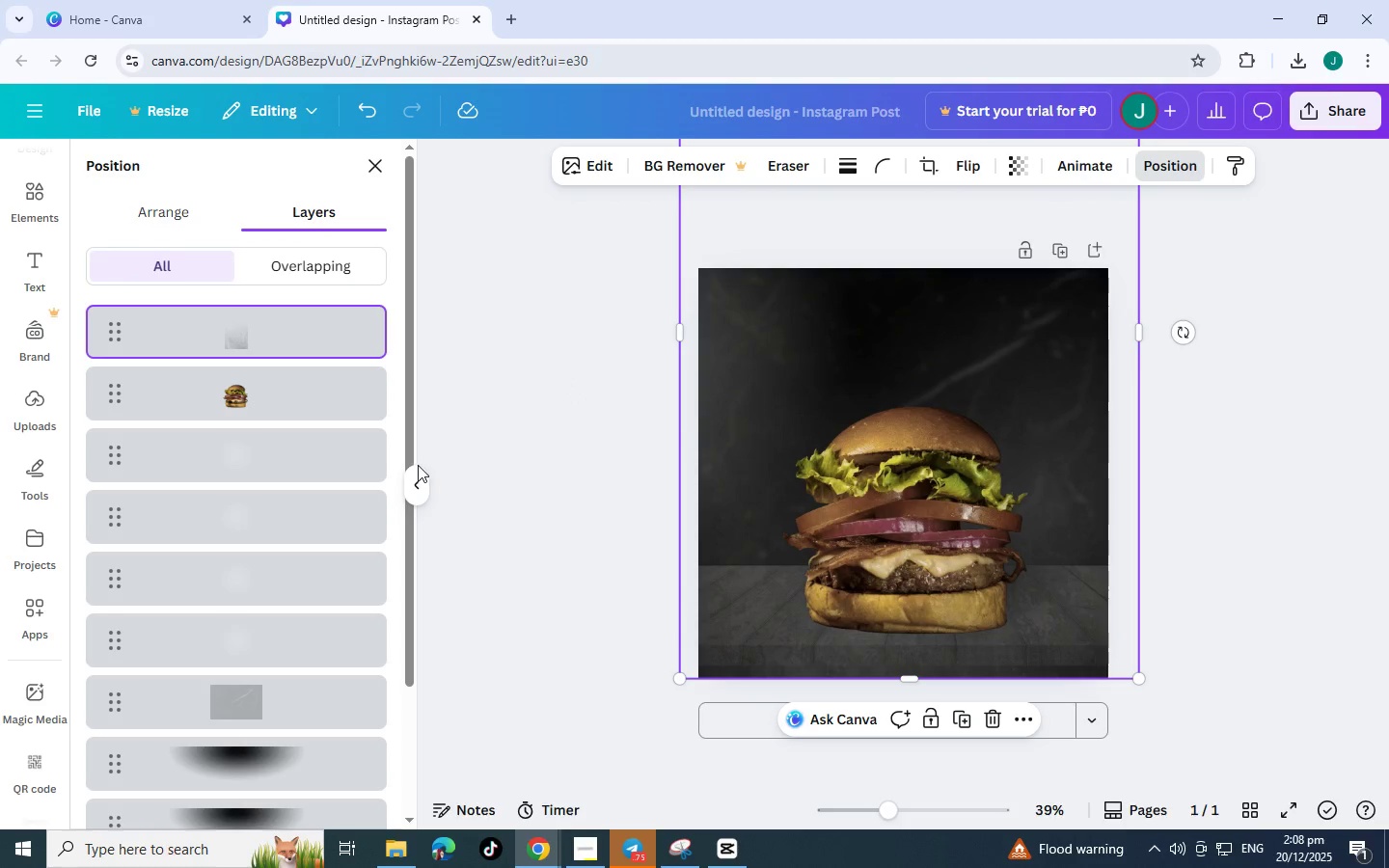 
scroll: coordinate [334, 506], scroll_direction: down, amount: 2.0
 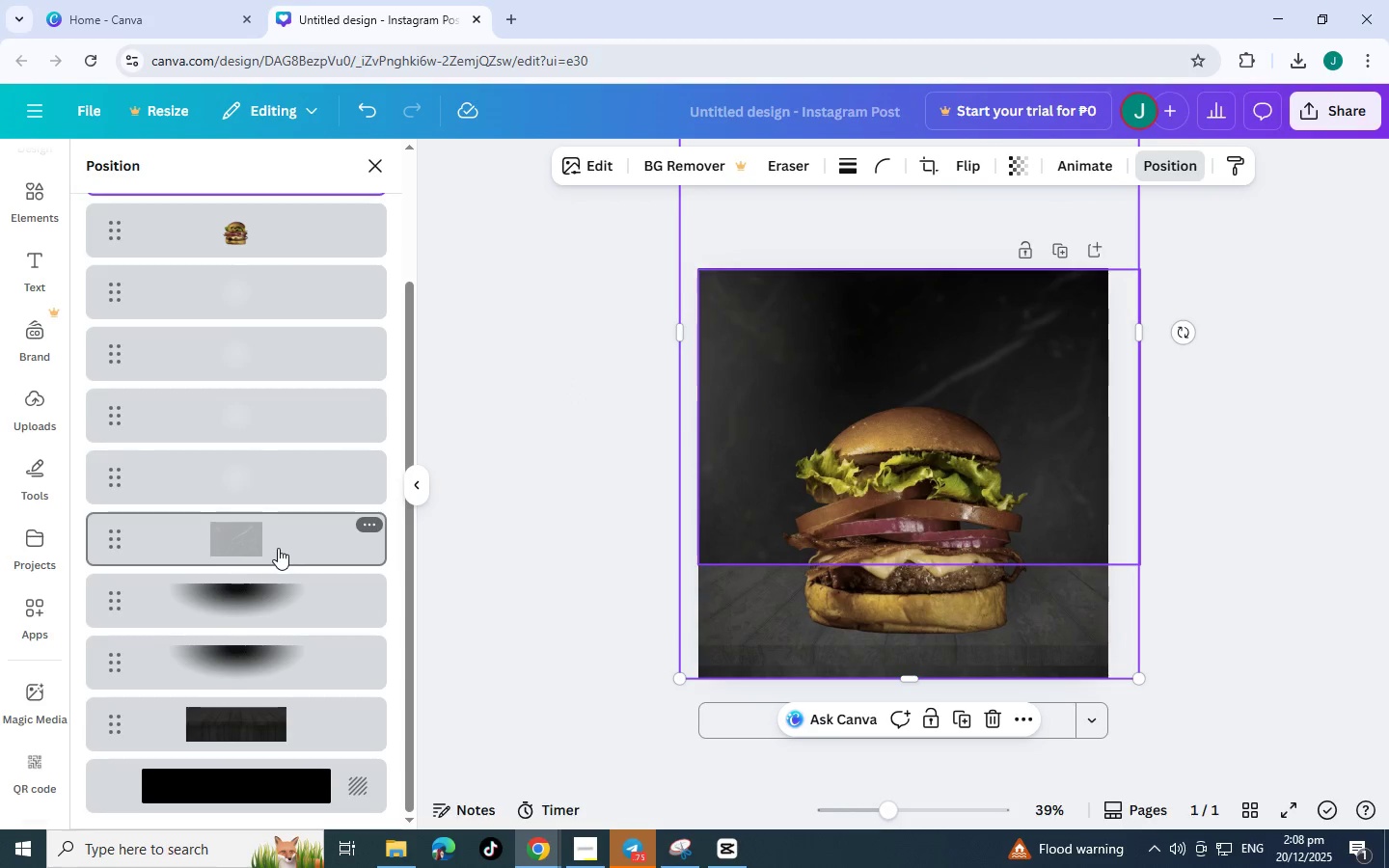 
left_click([278, 548])
 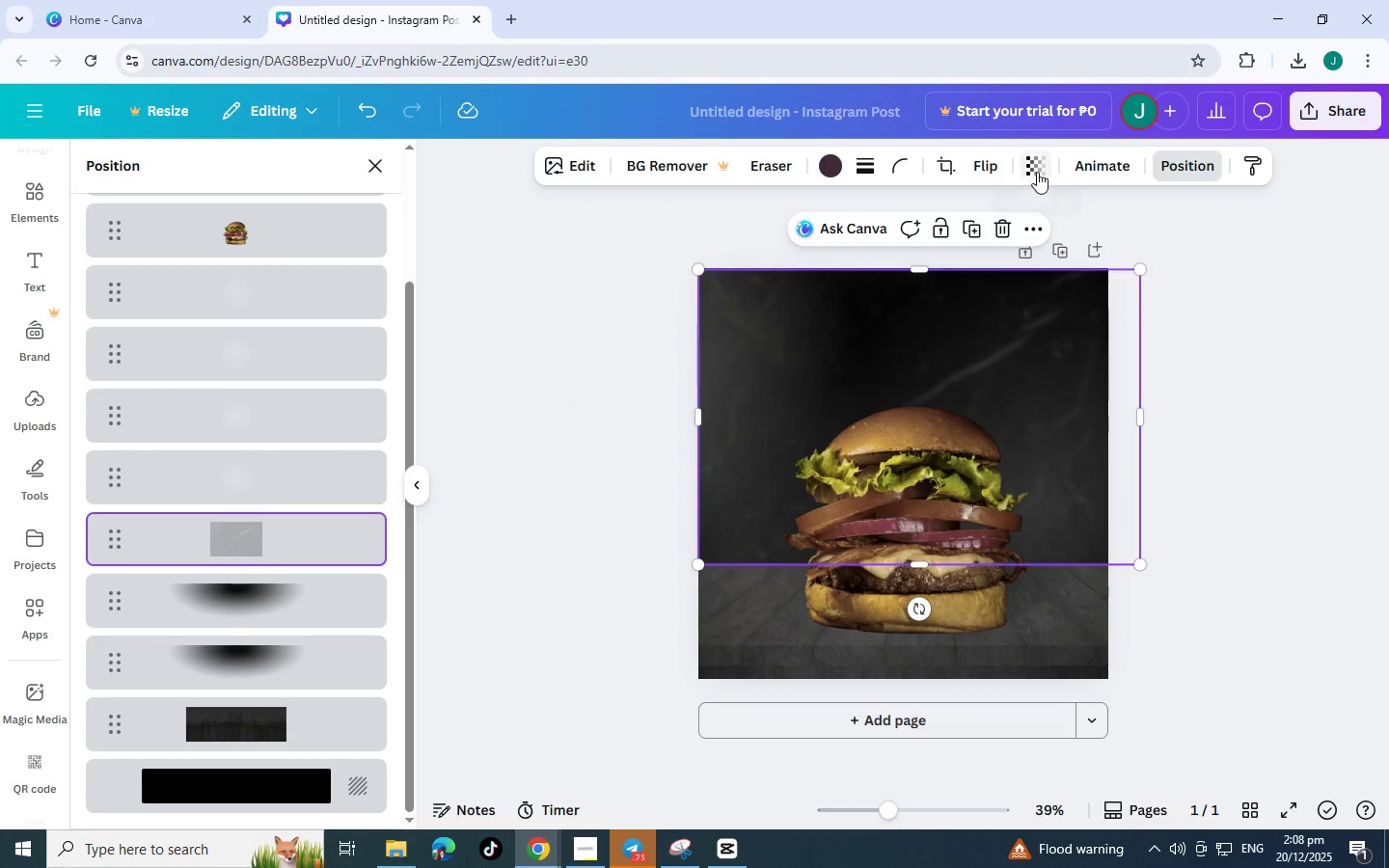 
left_click([1037, 172])
 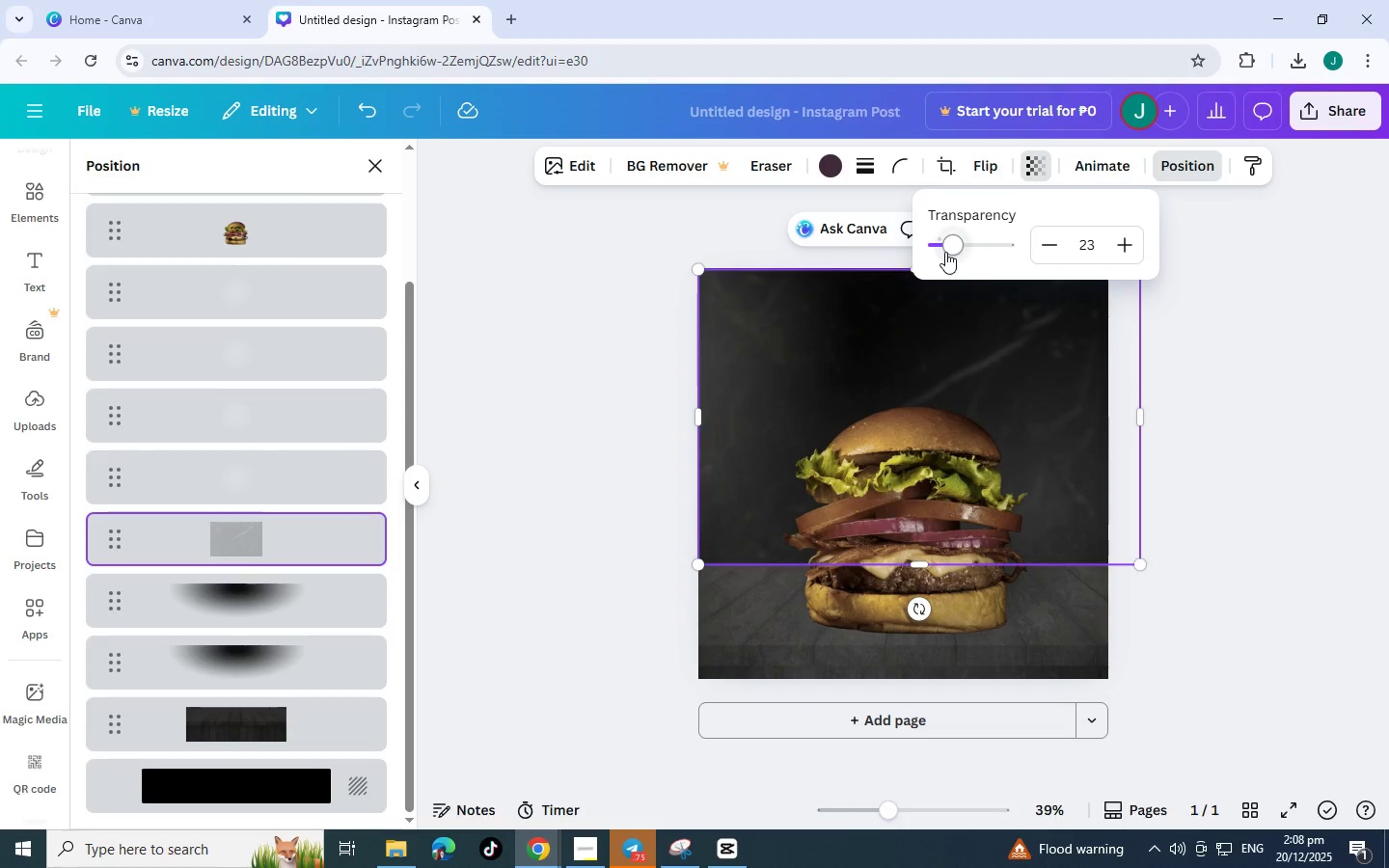 
left_click_drag(start_coordinate=[945, 252], to_coordinate=[952, 247])
 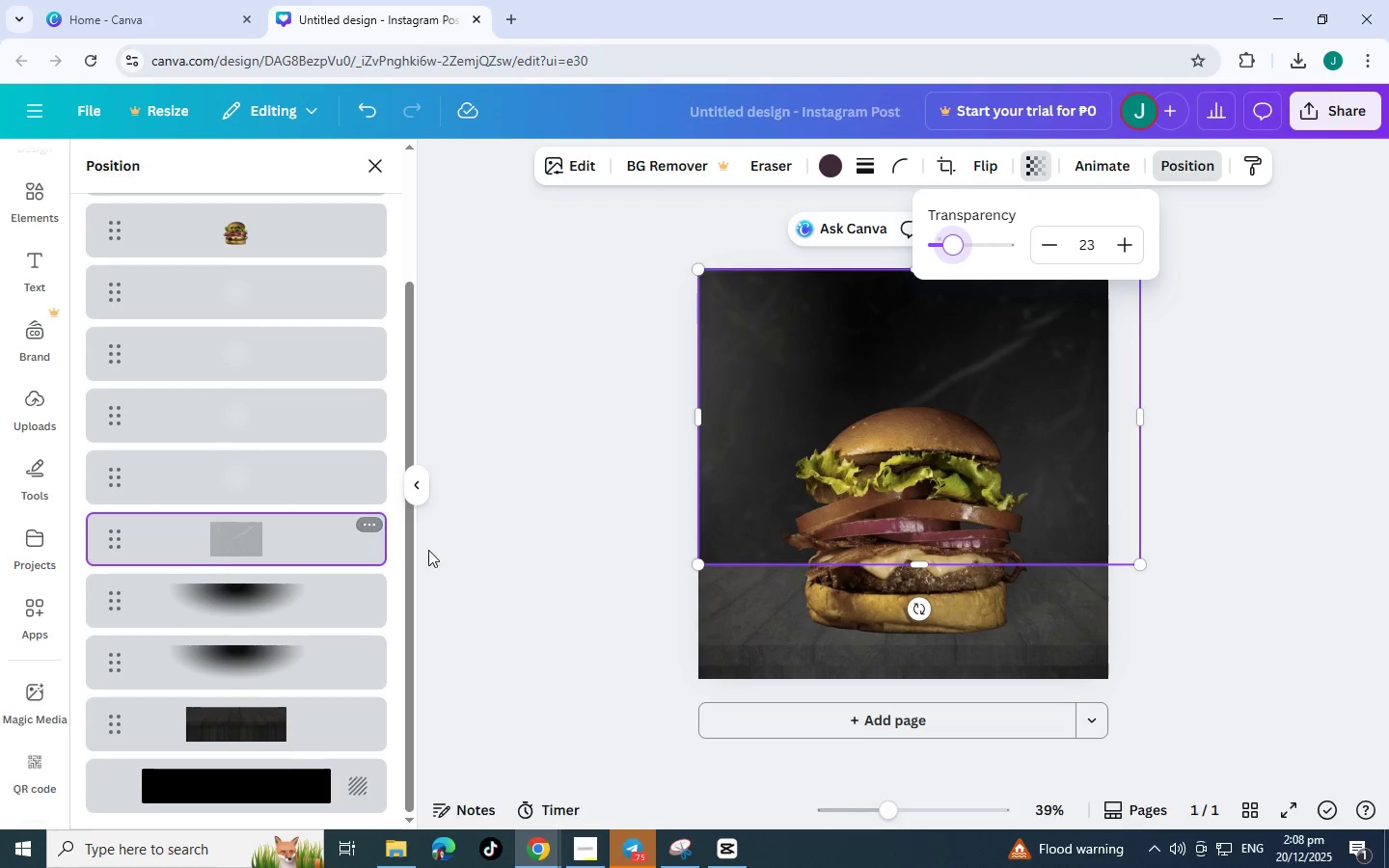 
left_click([428, 550])
 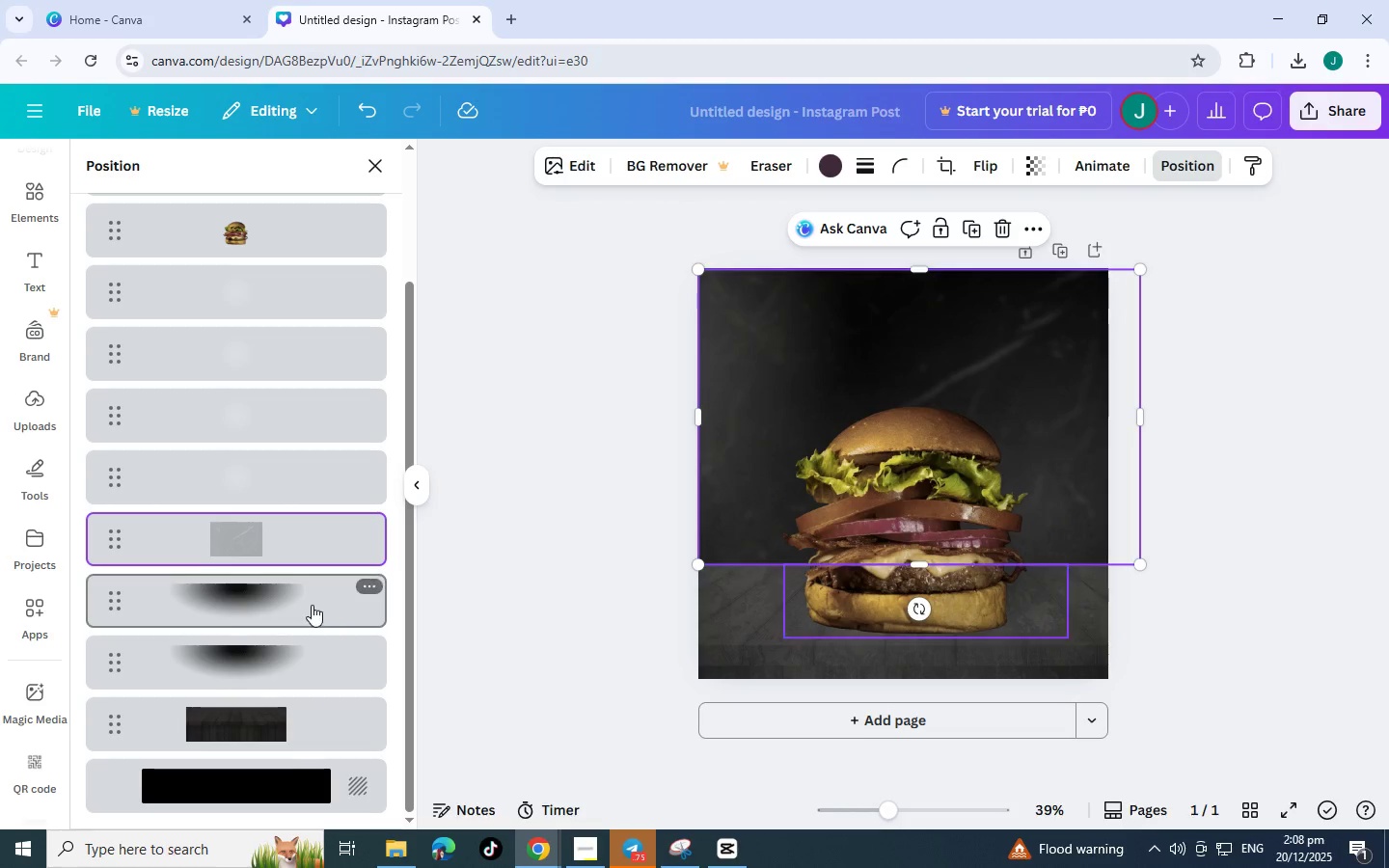 
left_click([312, 605])
 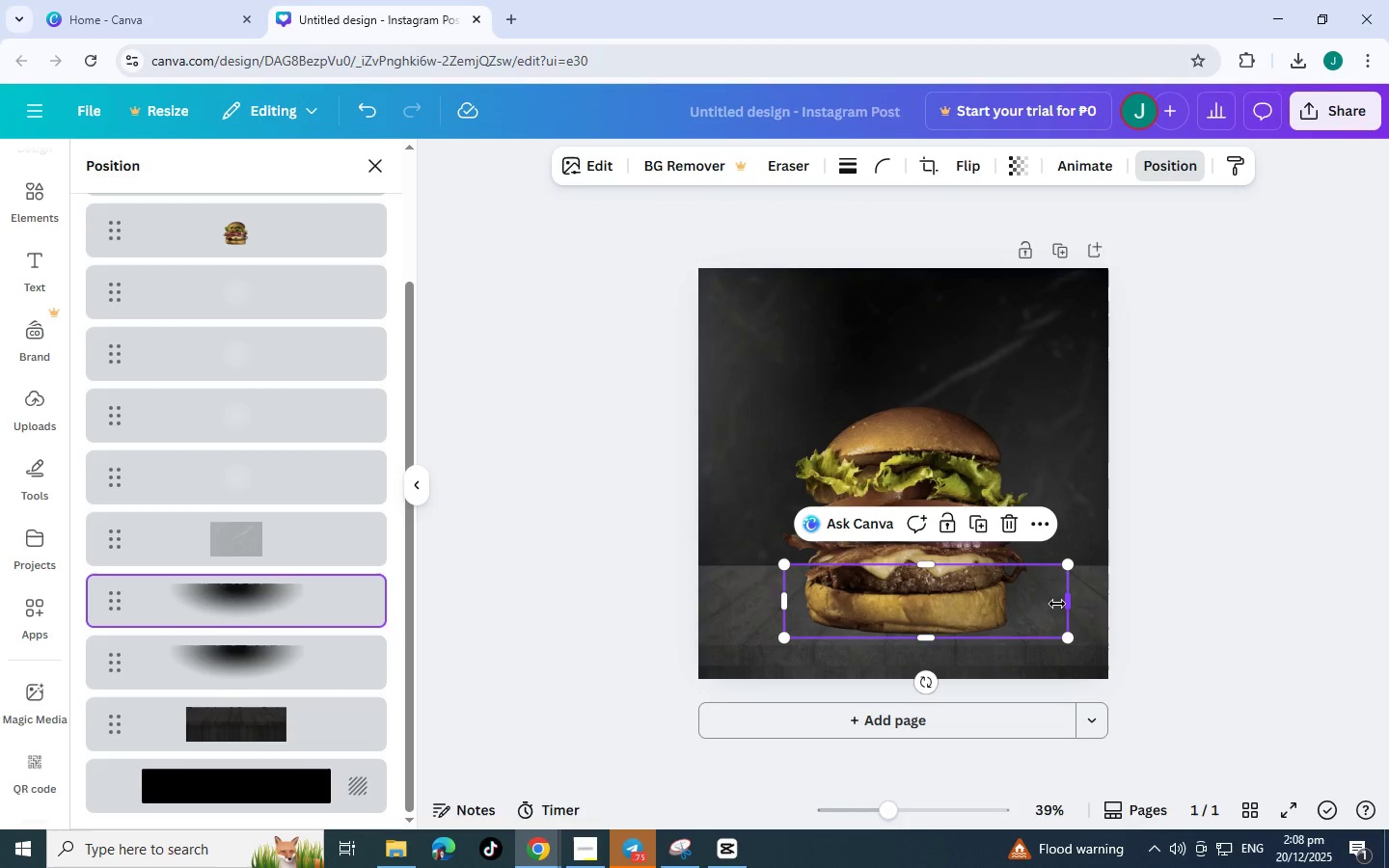 
left_click_drag(start_coordinate=[1036, 604], to_coordinate=[1112, 604])
 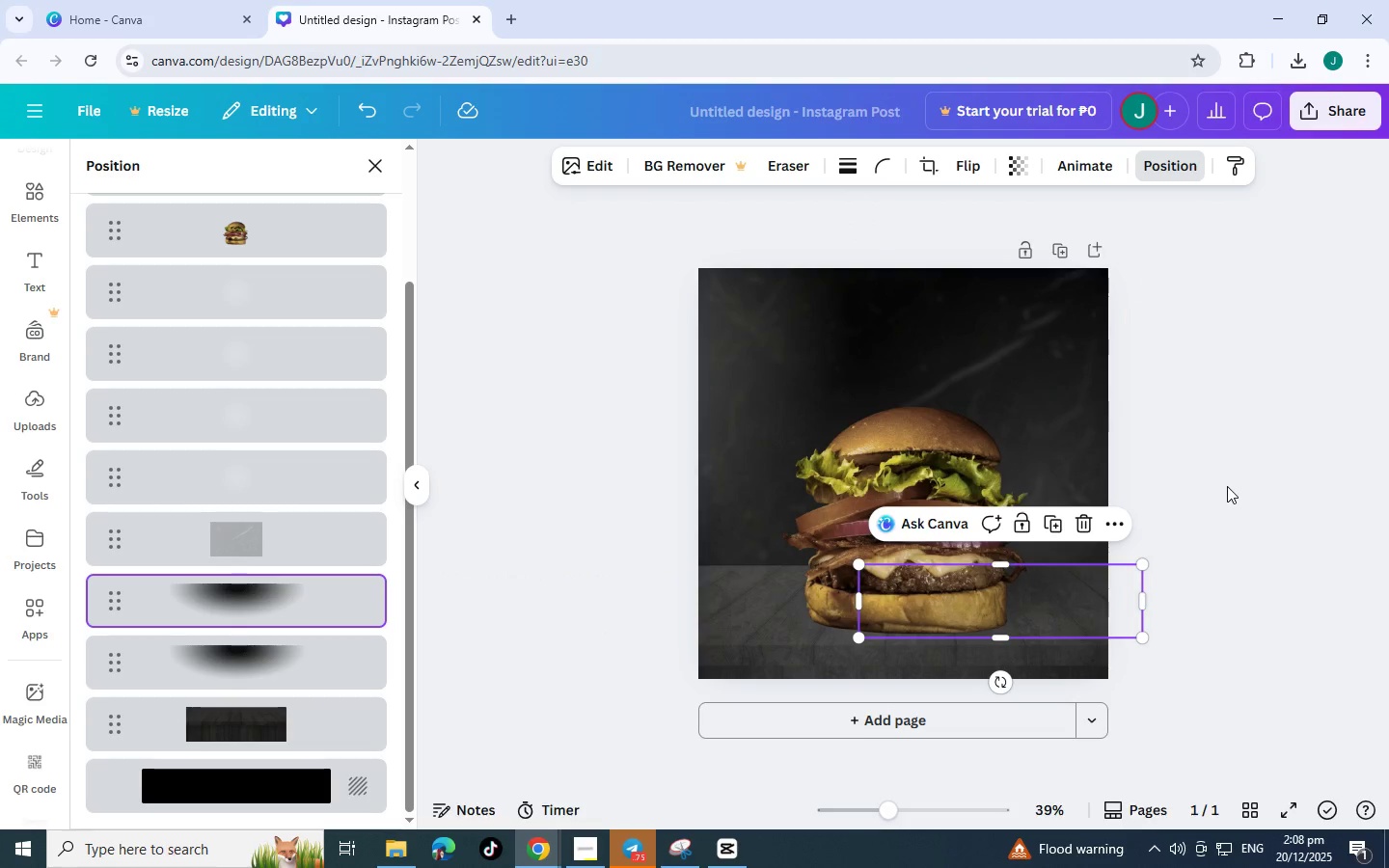 
left_click([1227, 486])
 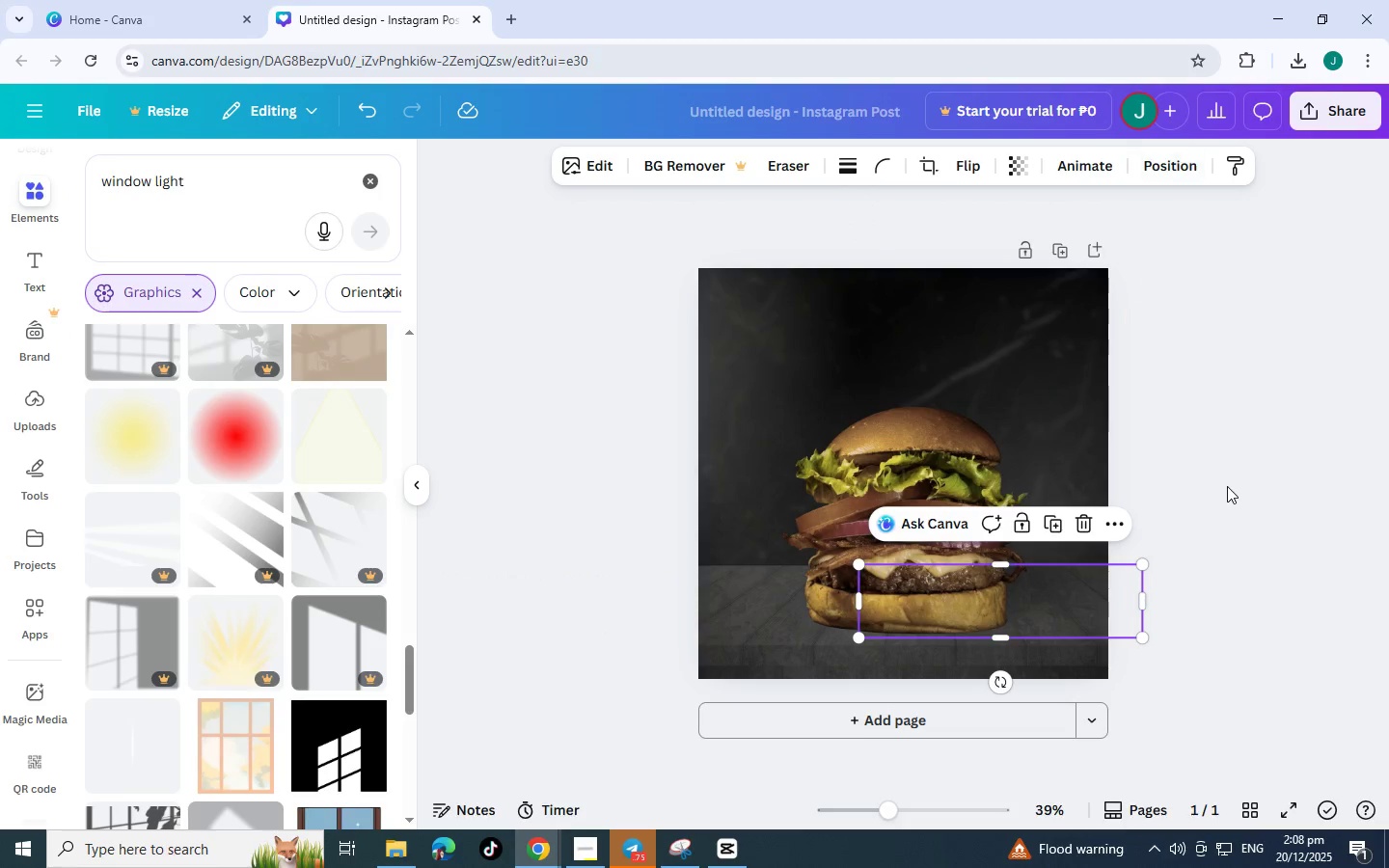 
left_click([1227, 486])
 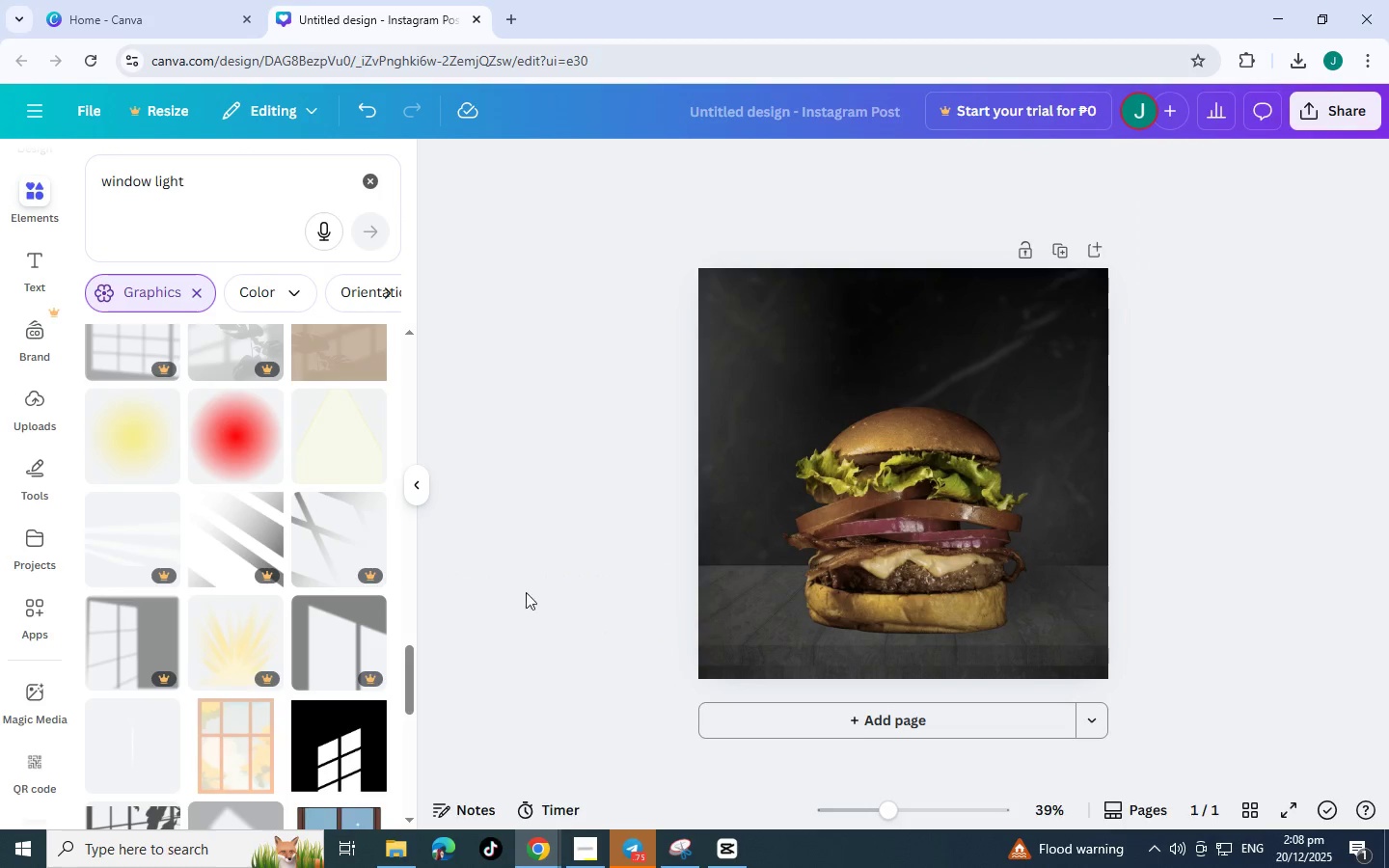 
left_click([553, 511])
 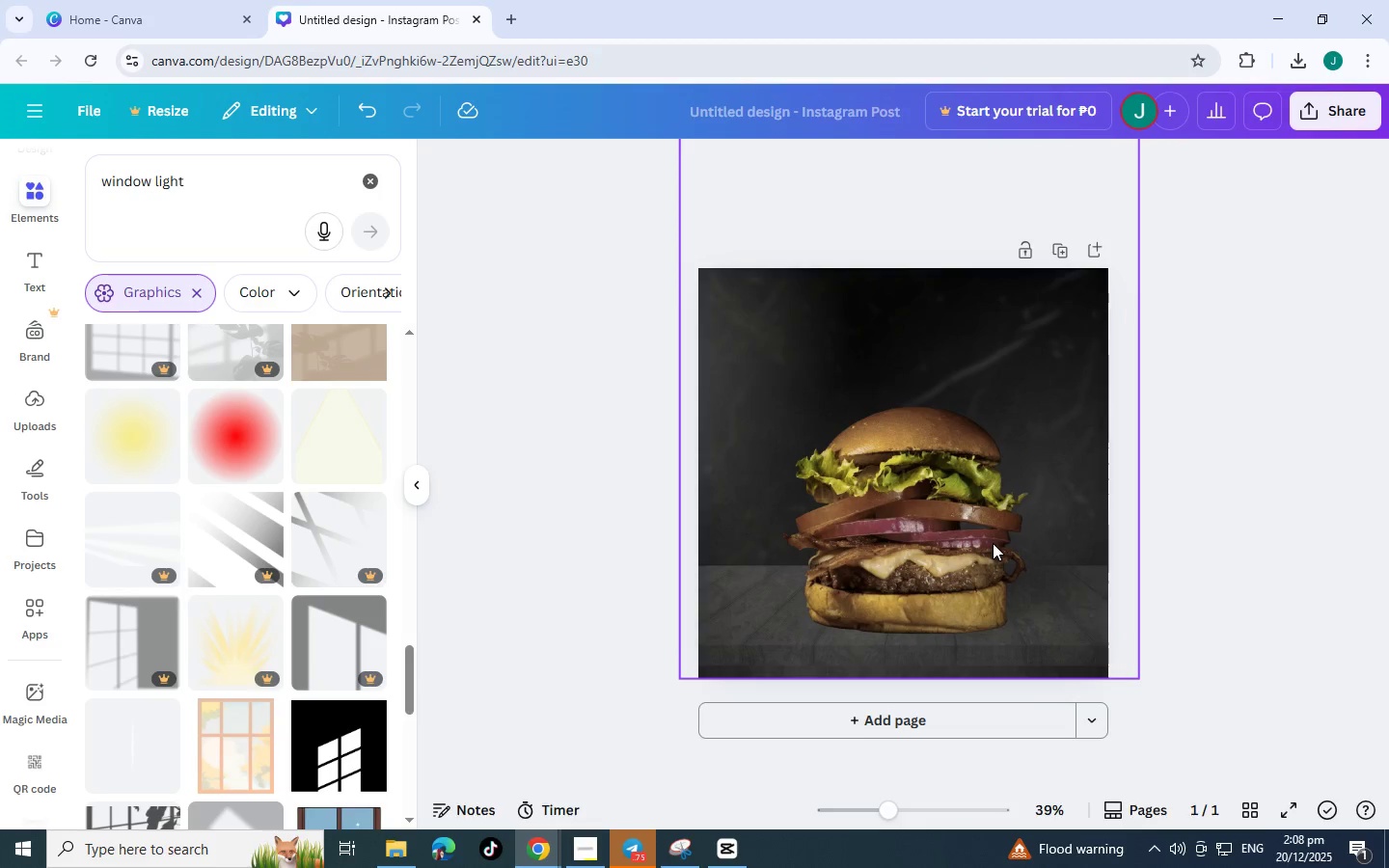 
left_click([993, 543])
 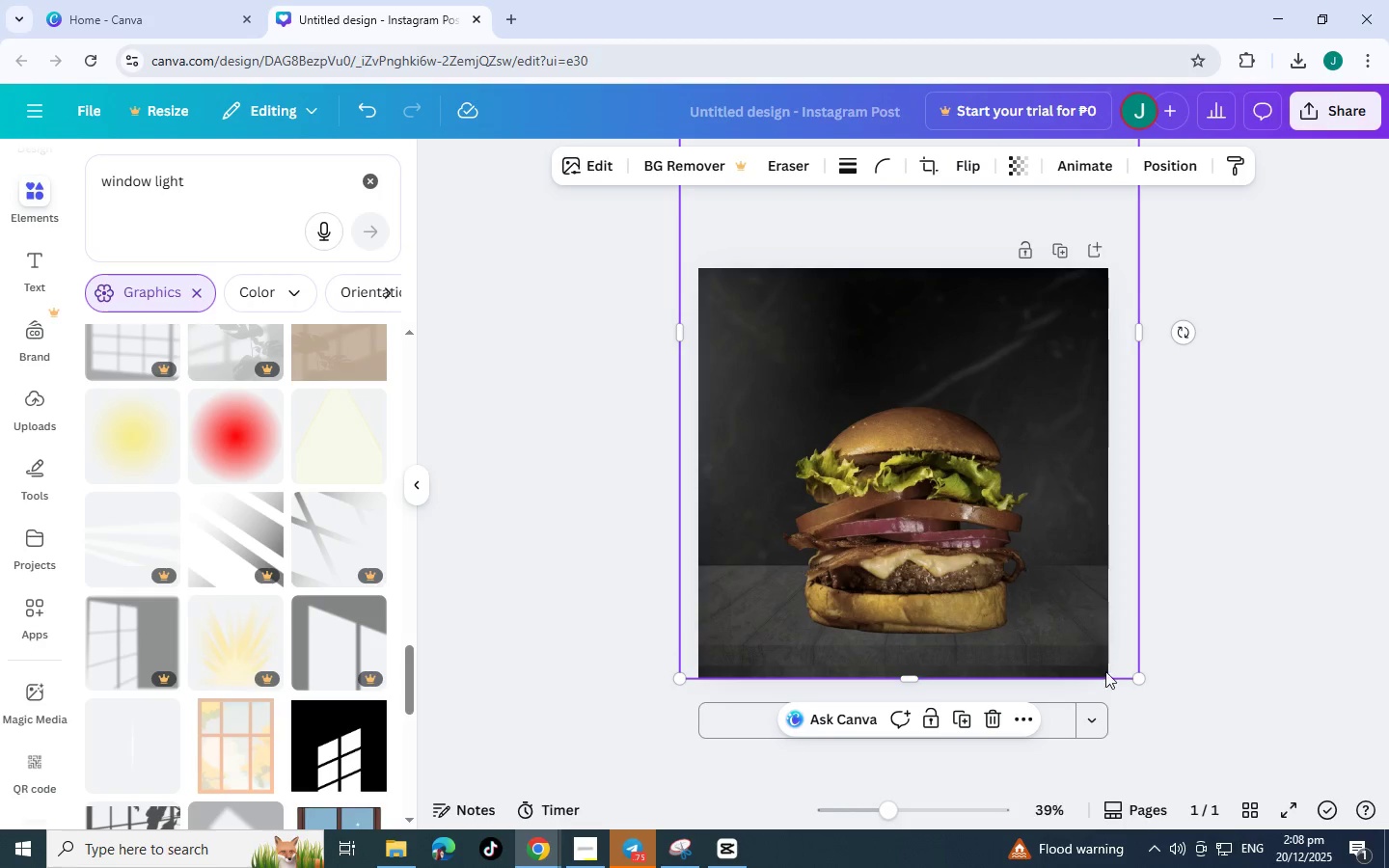 
wait(6.78)
 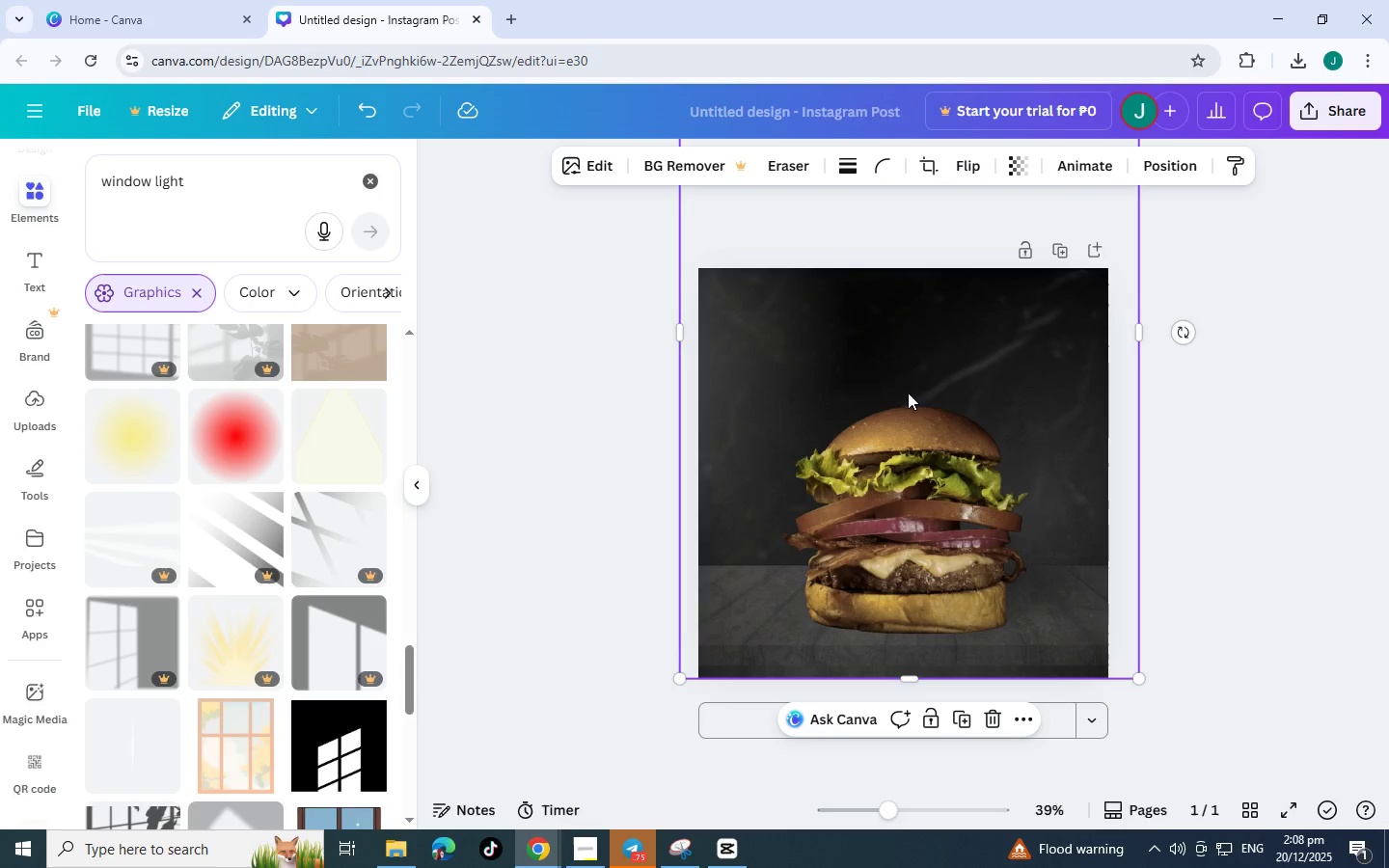 
scroll: coordinate [952, 725], scroll_direction: down, amount: 4.0
 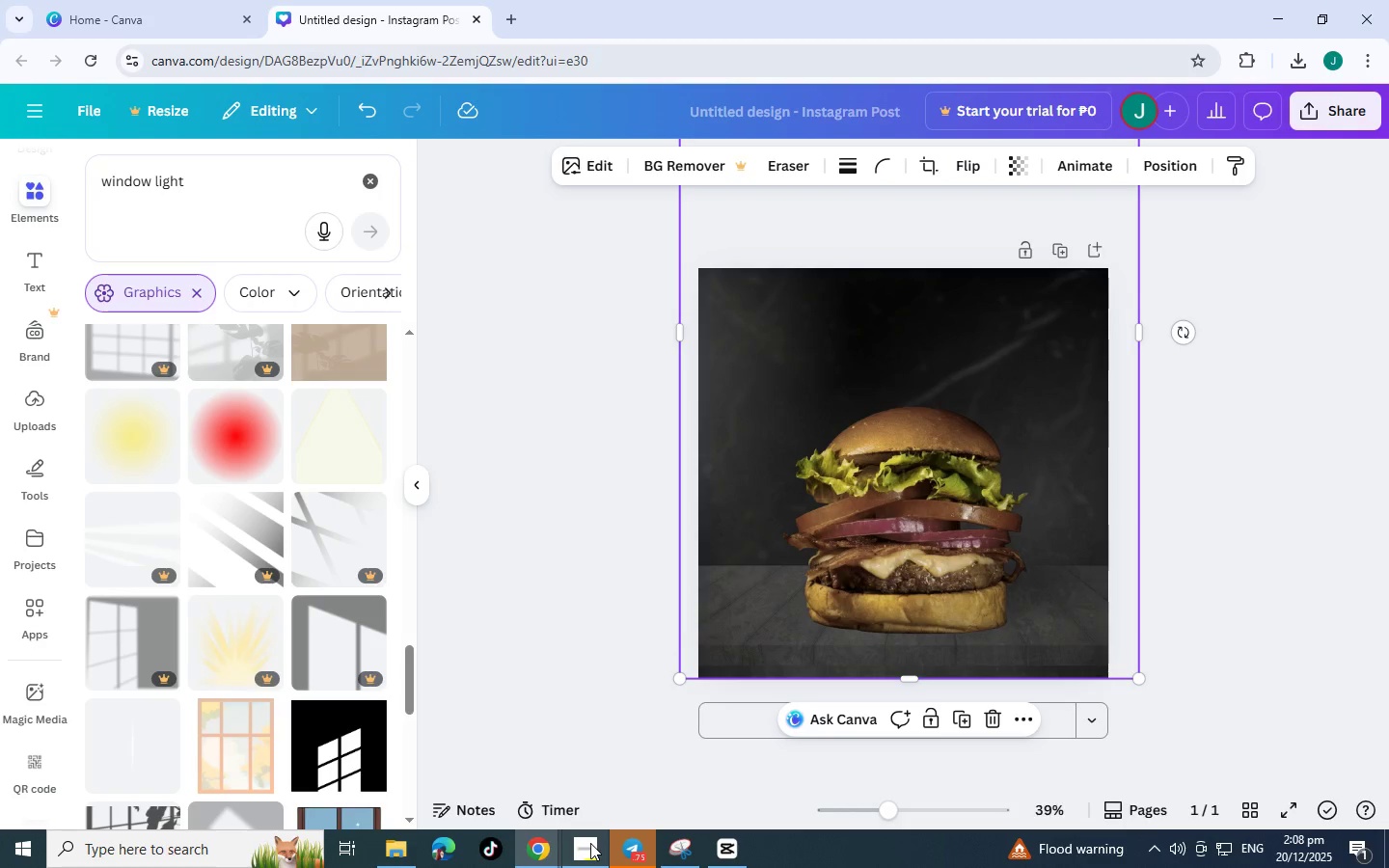 
left_click([590, 843])